 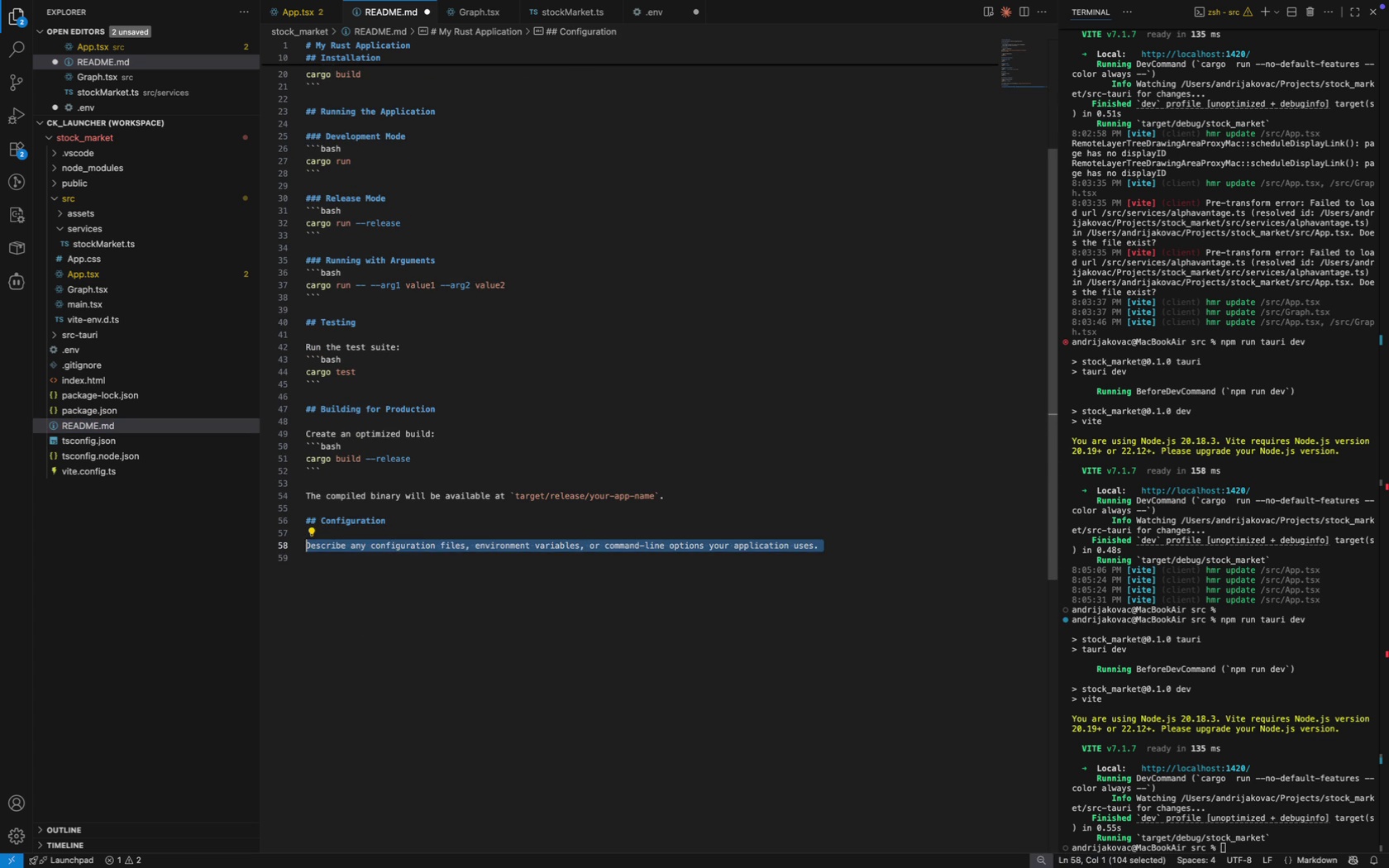 
key(Shift+ArrowUp)
 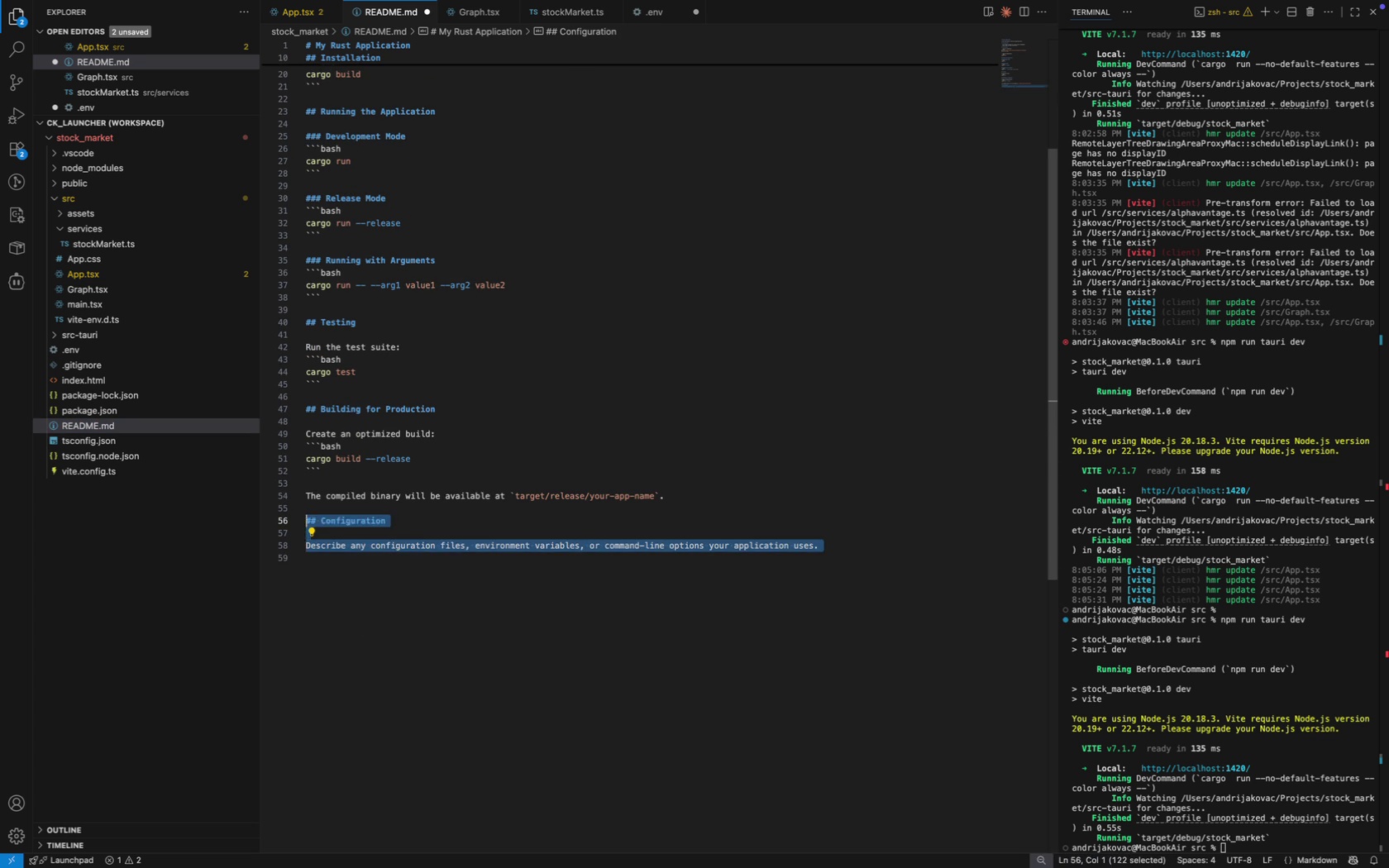 
key(Shift+ArrowUp)
 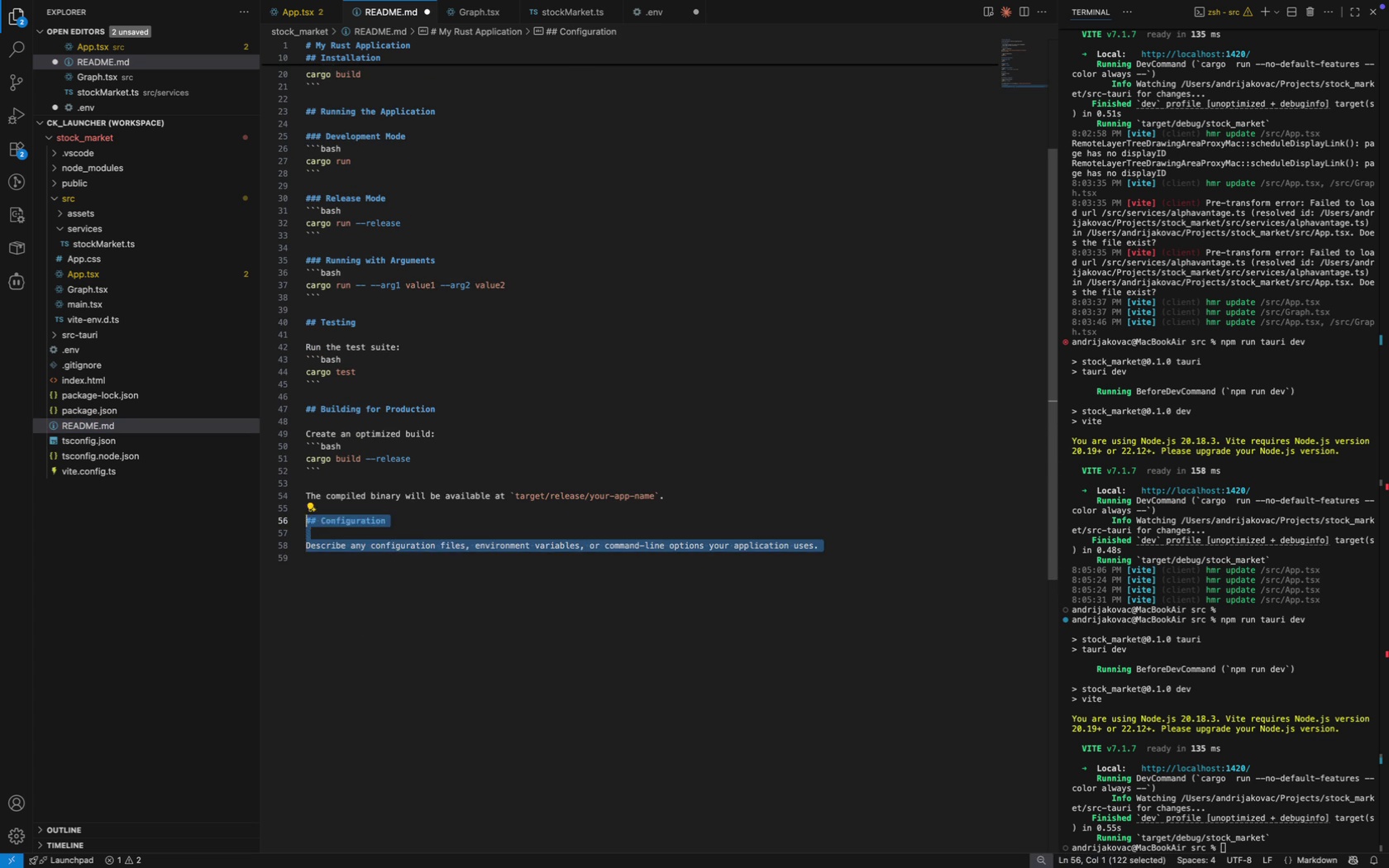 
key(Backspace)
 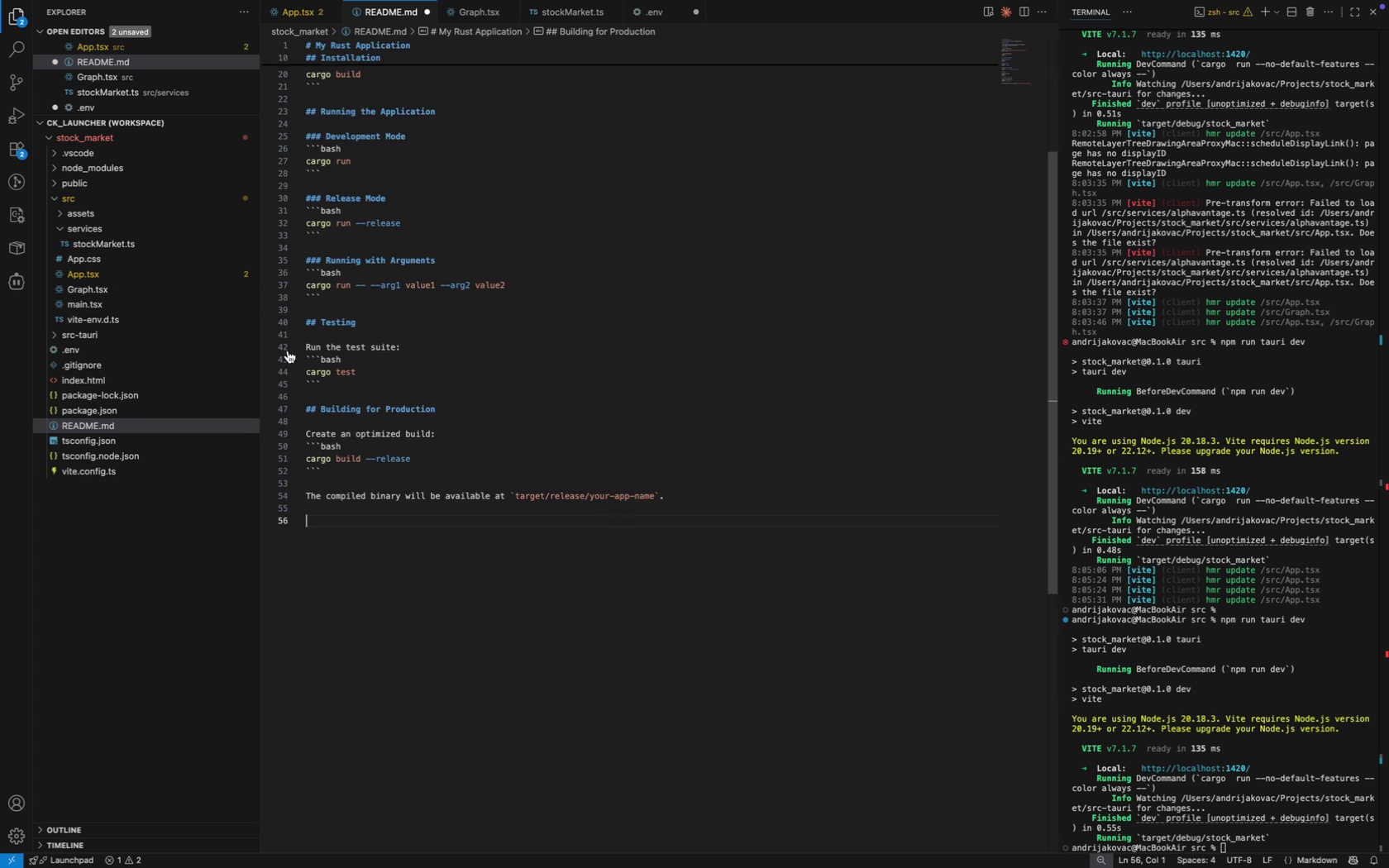 
scroll: coordinate [356, 160], scroll_direction: up, amount: 27.0
 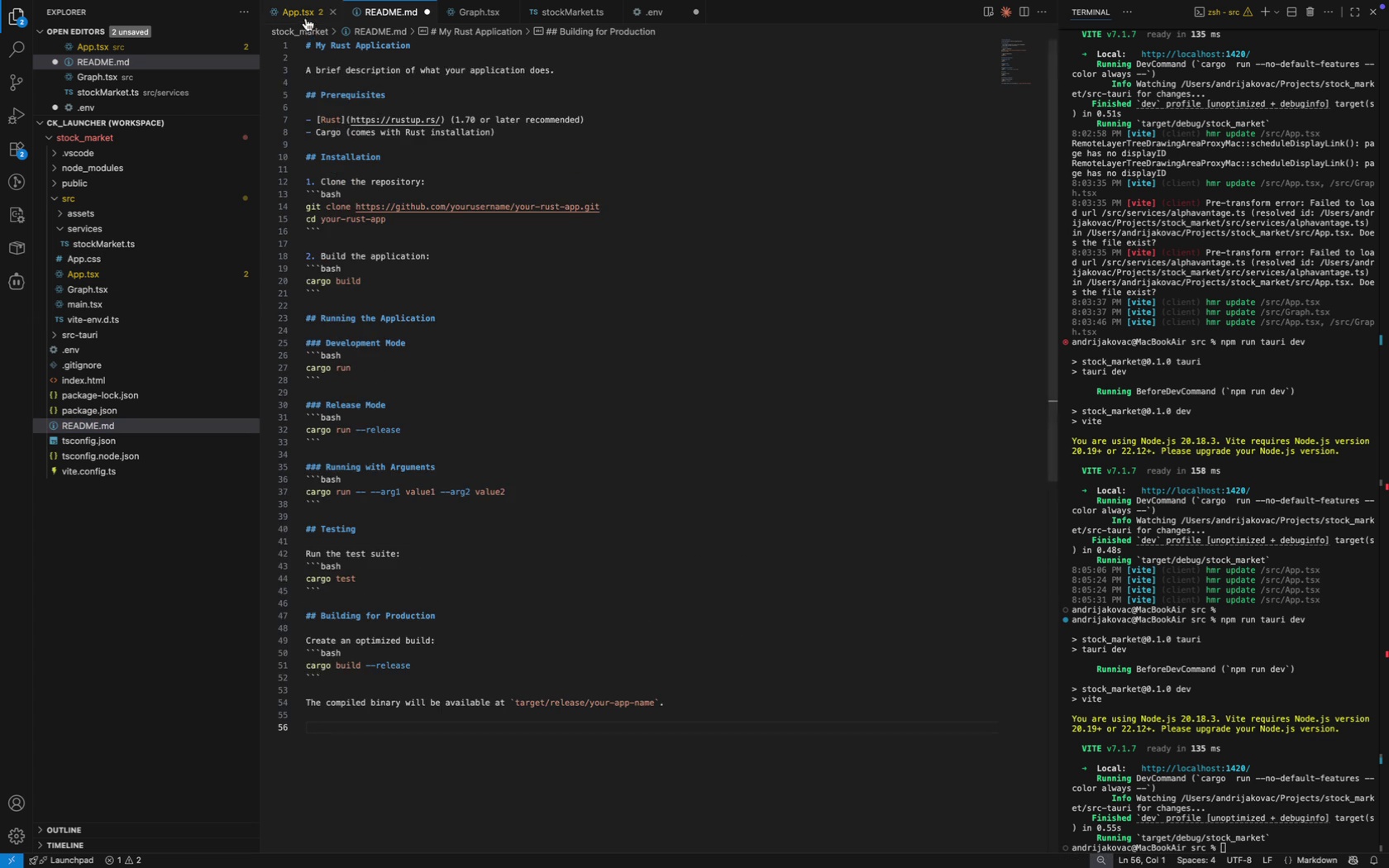 
left_click([306, 18])
 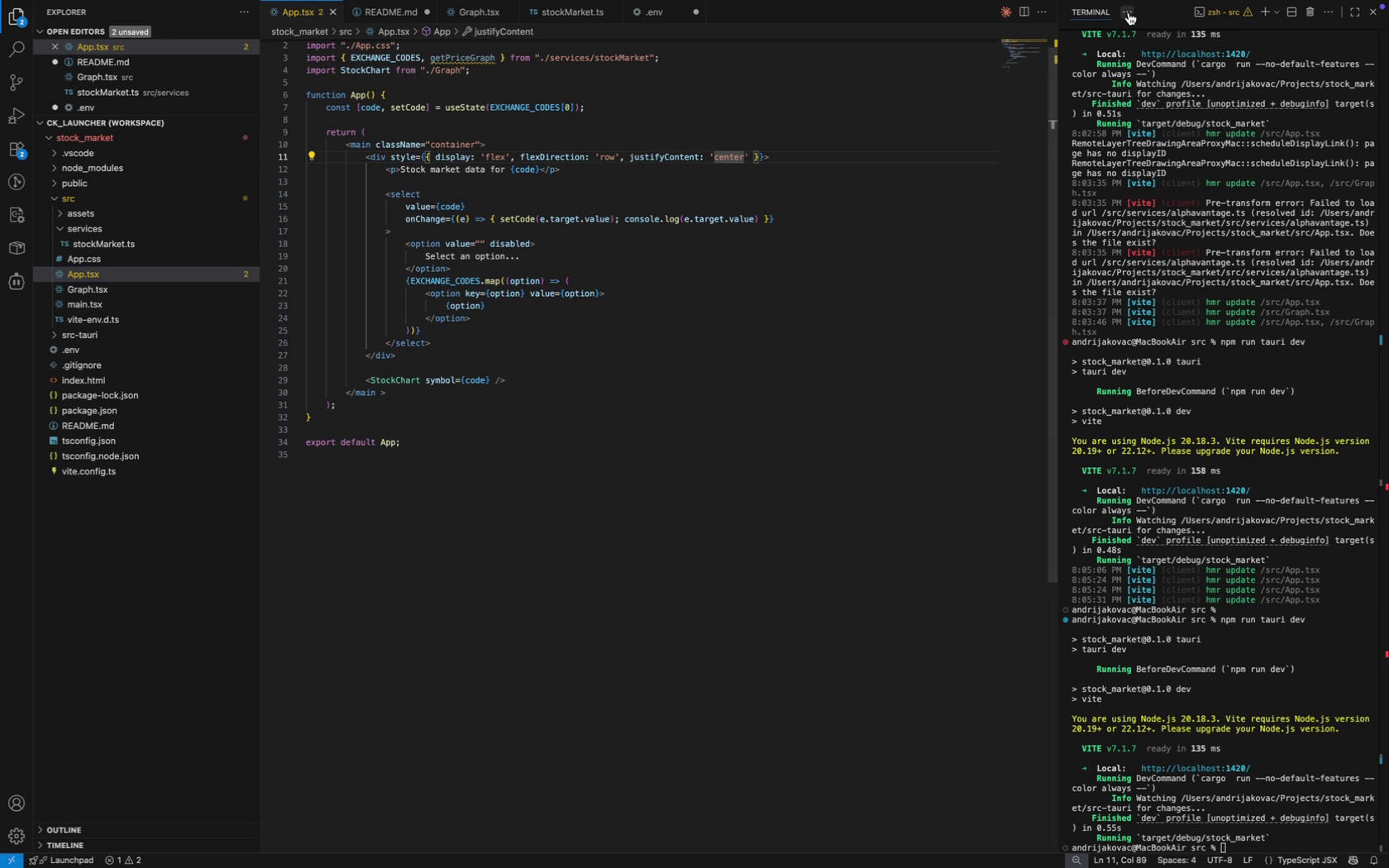 
left_click([1130, 12])
 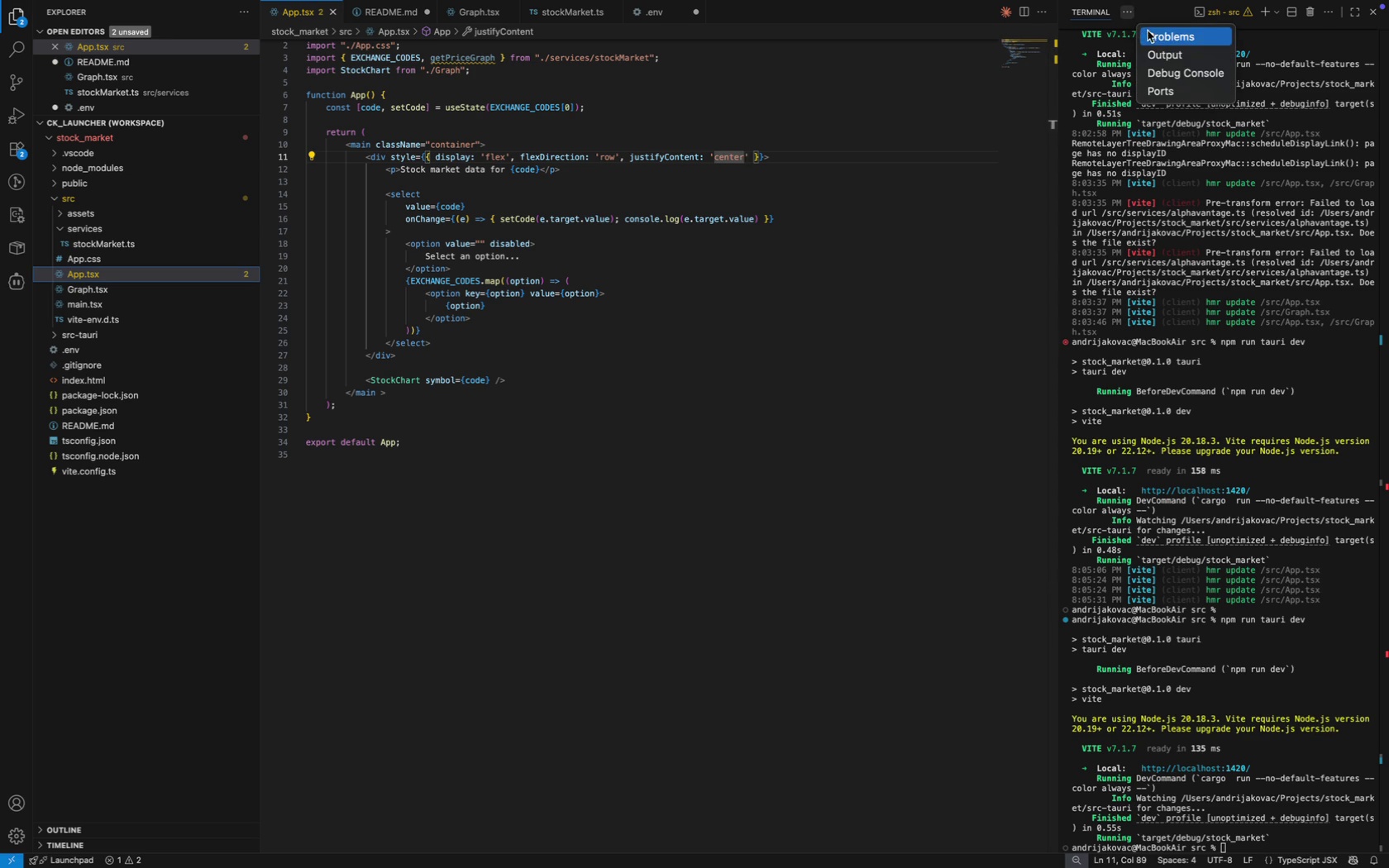 
left_click([1148, 31])
 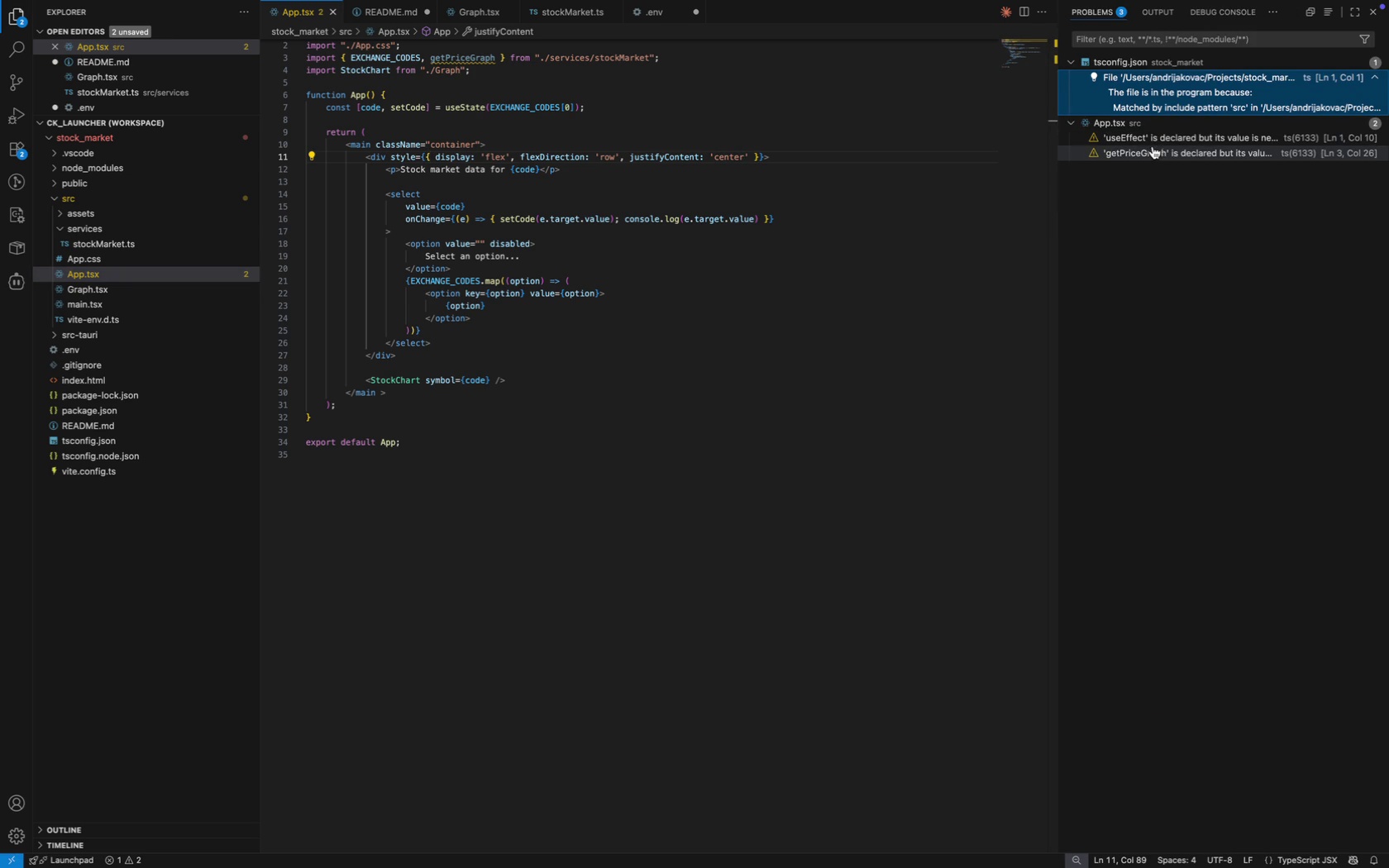 
left_click([1152, 147])
 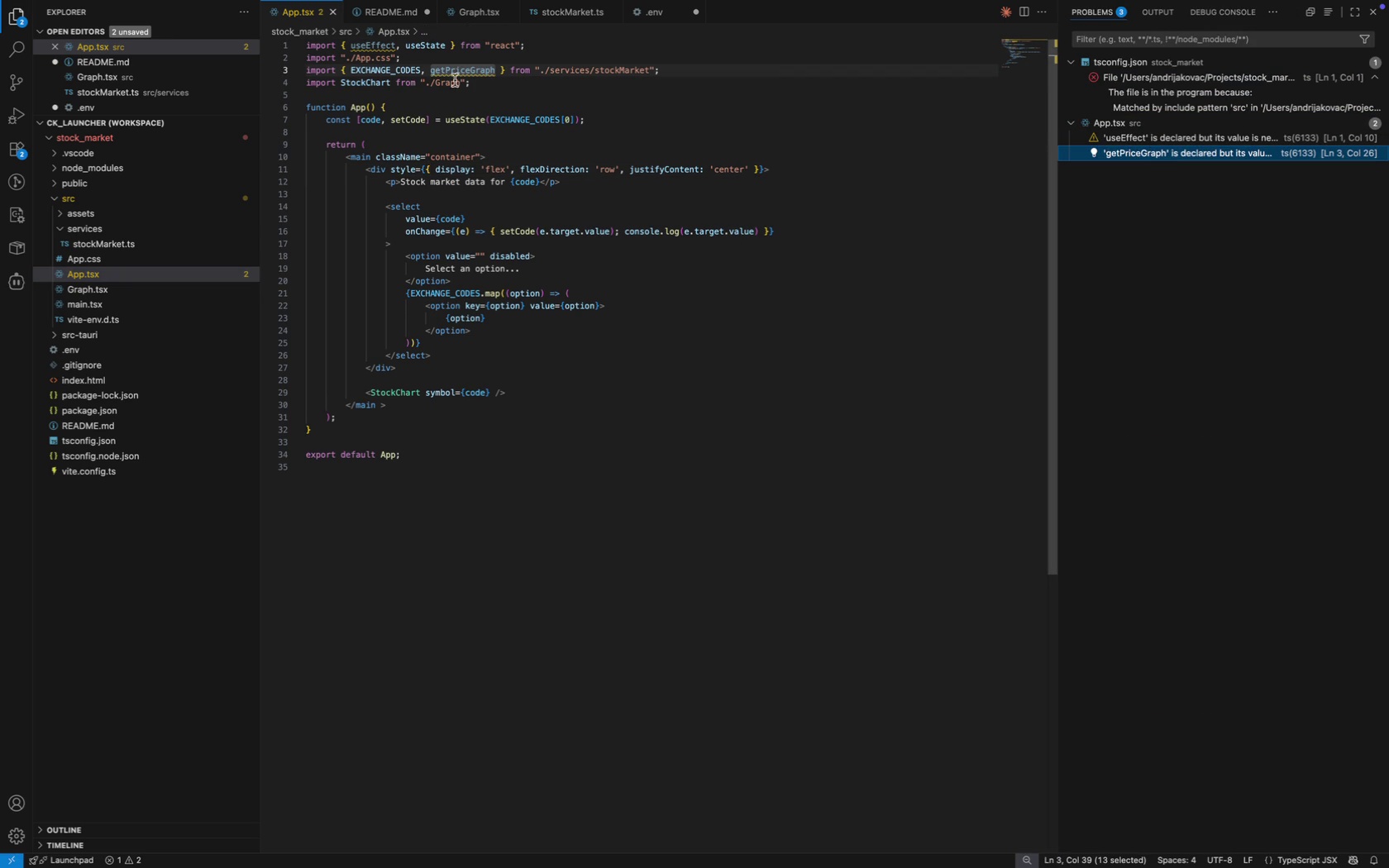 
double_click([469, 76])
 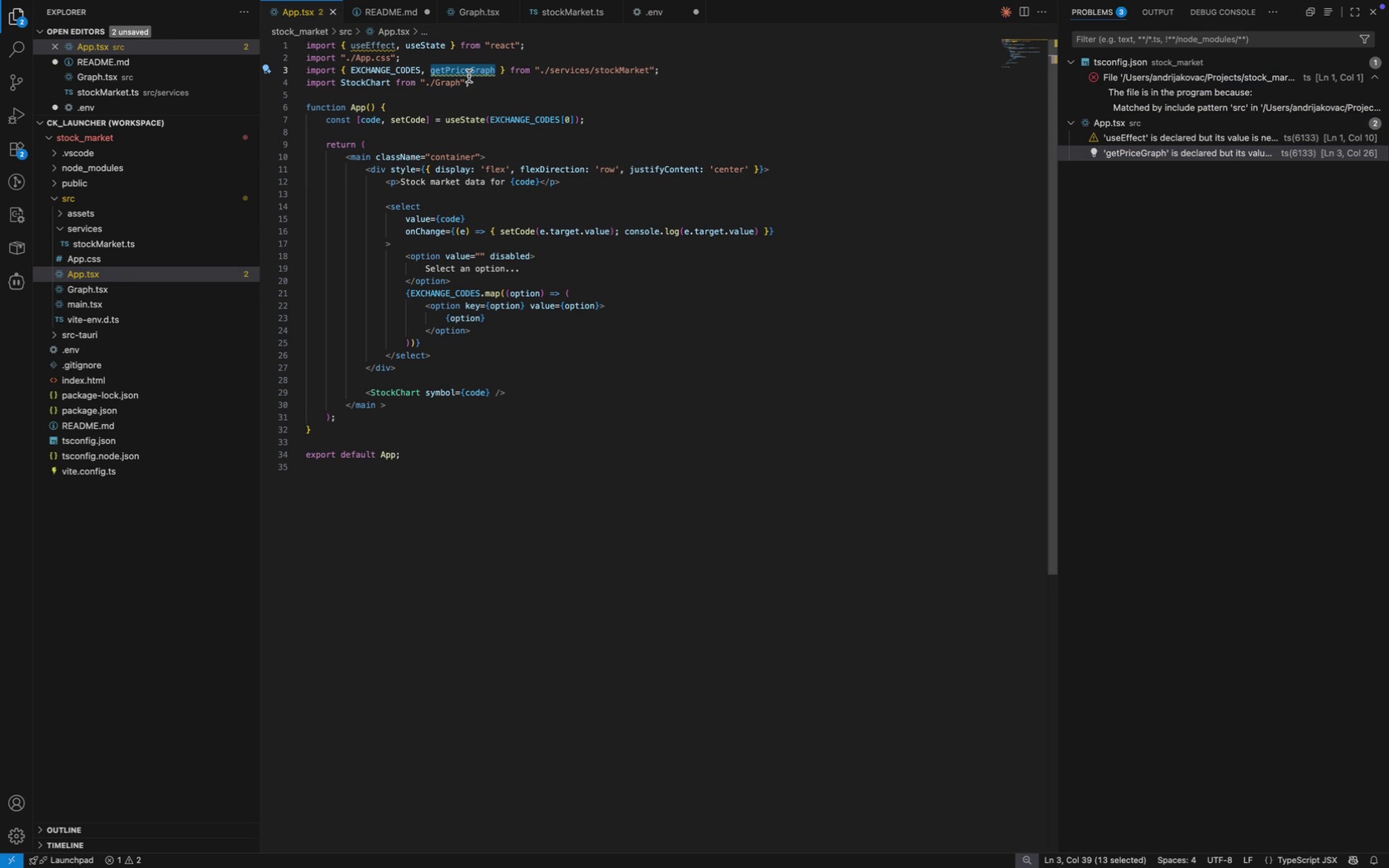 
key(Backspace)
 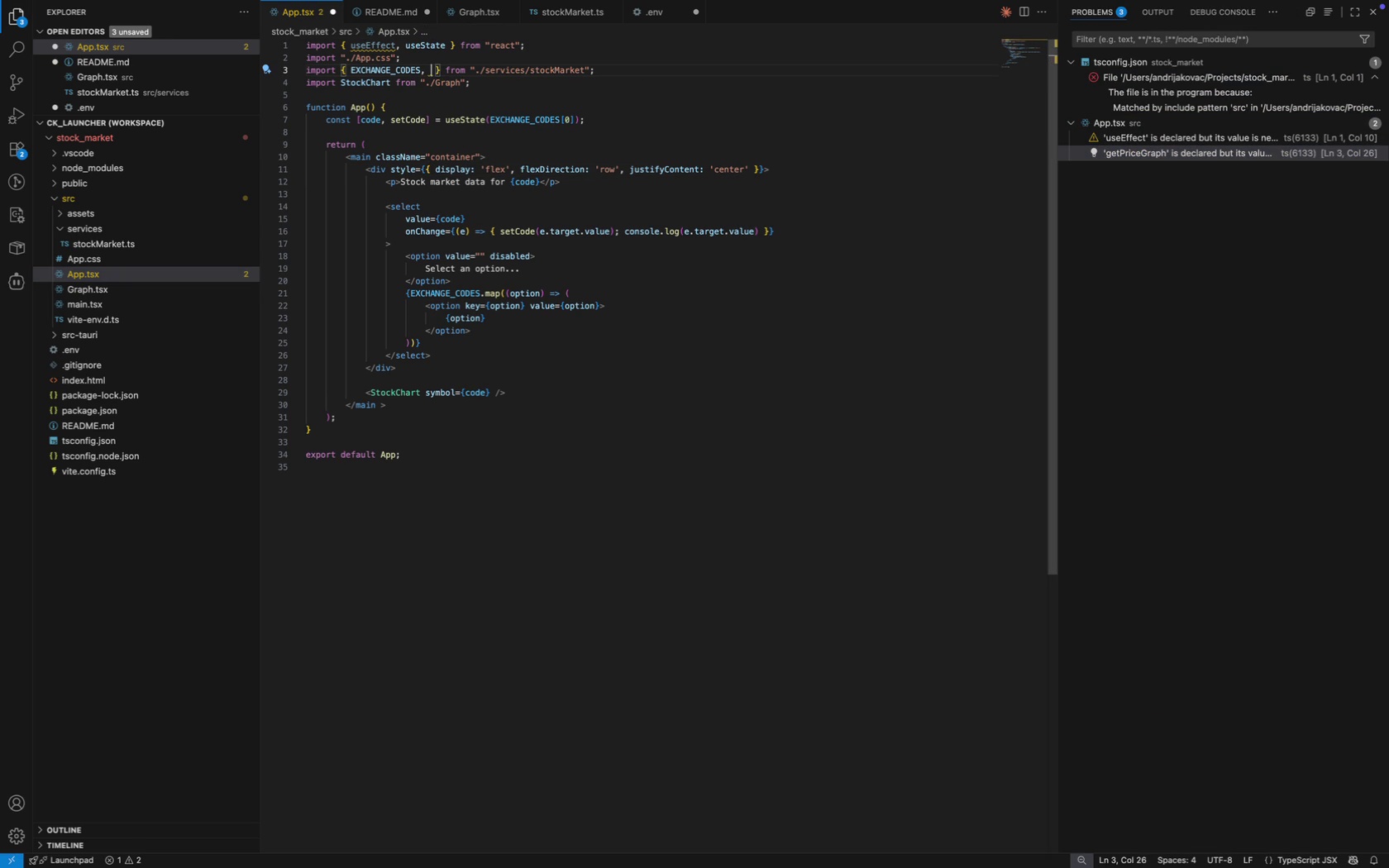 
key(Backspace)
 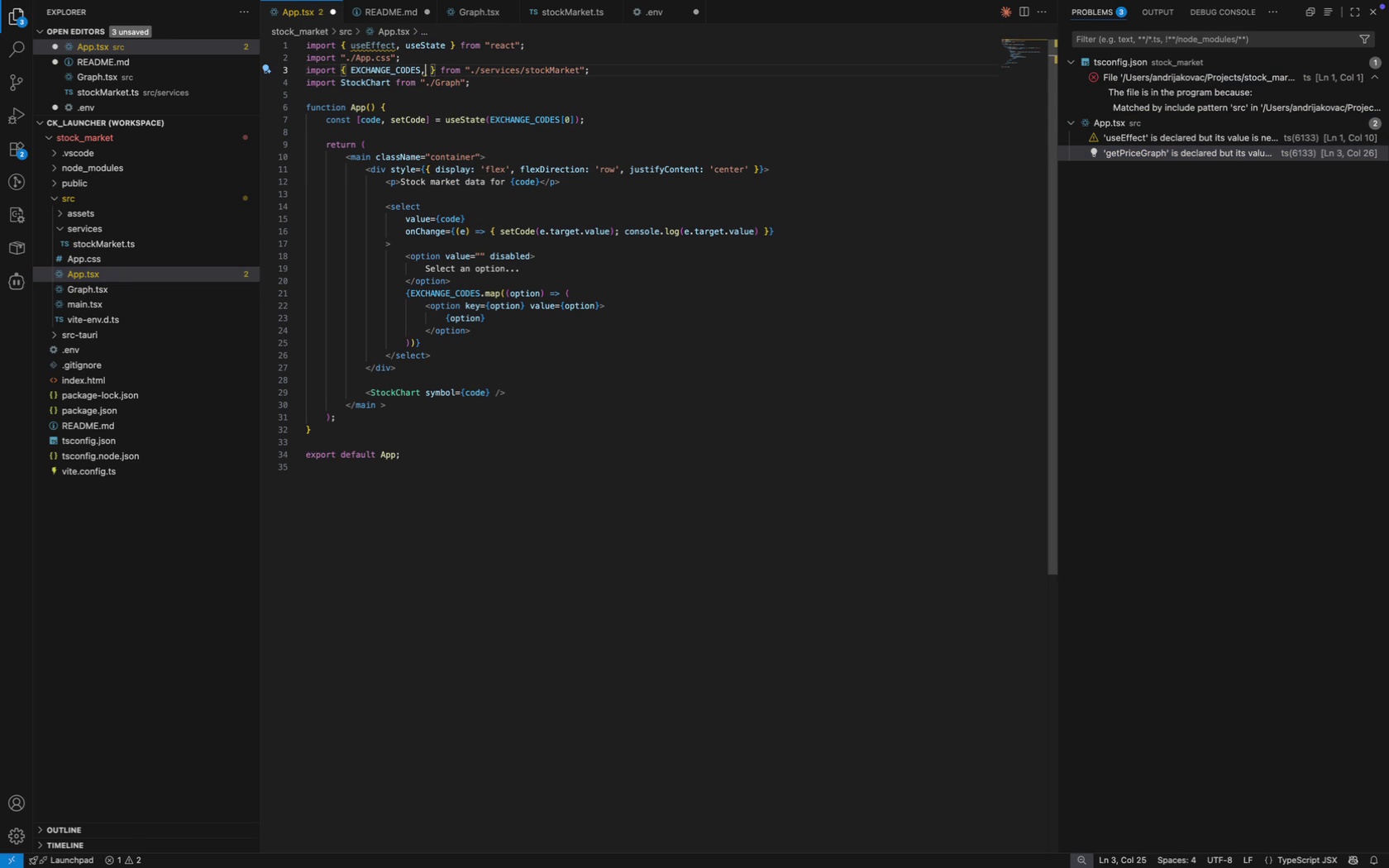 
key(Backspace)
 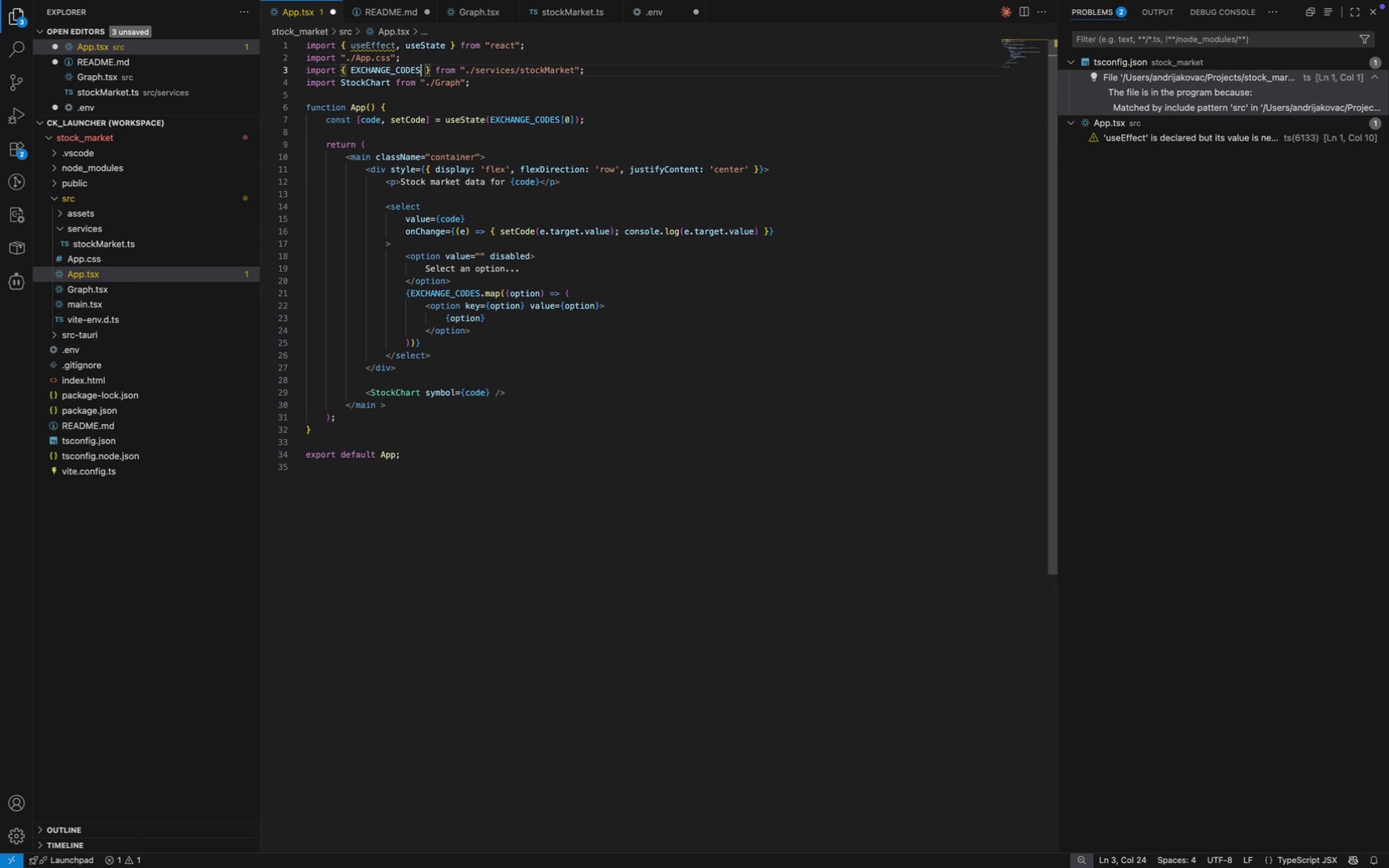 
key(ArrowUp)
 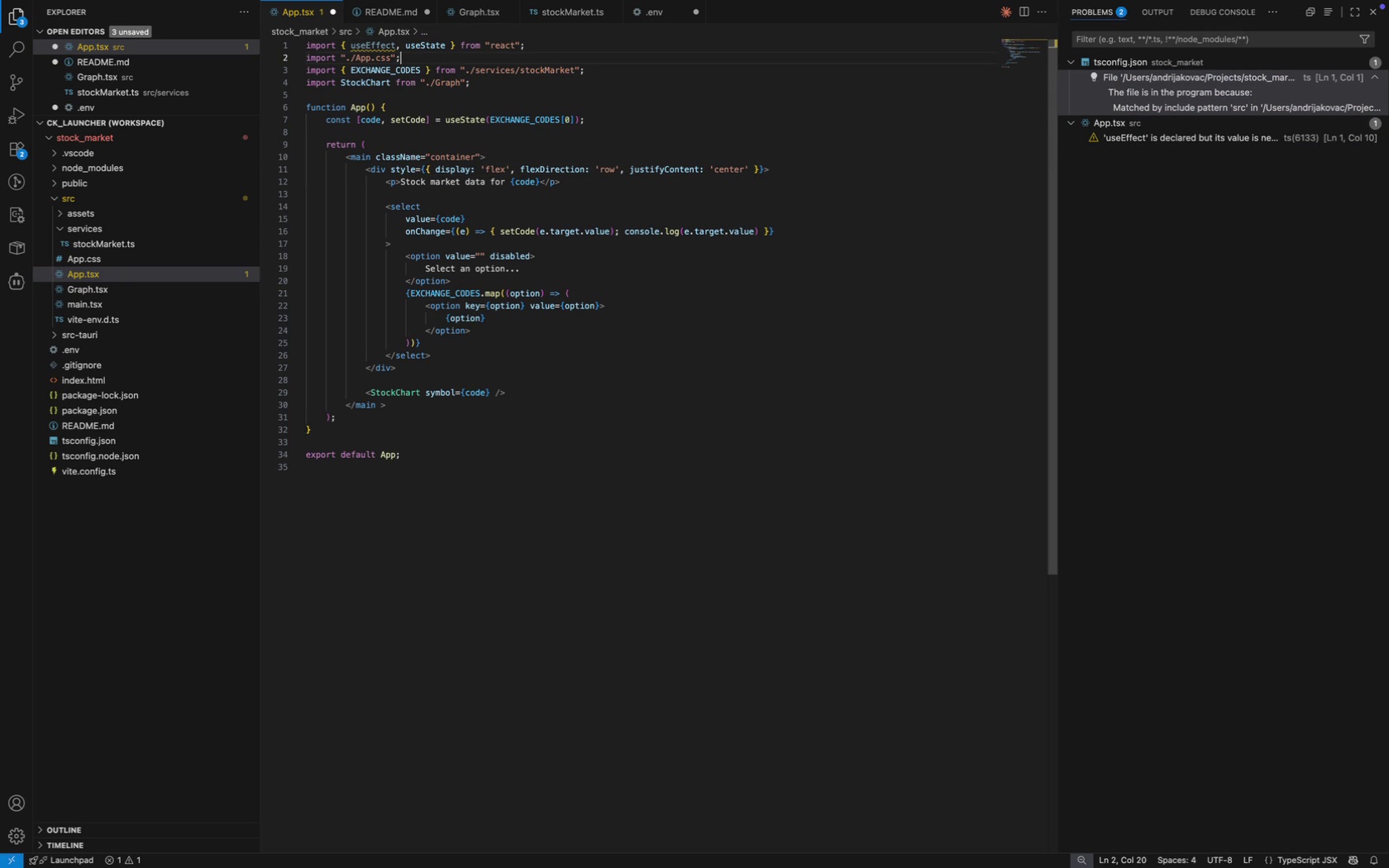 
key(ArrowRight)
 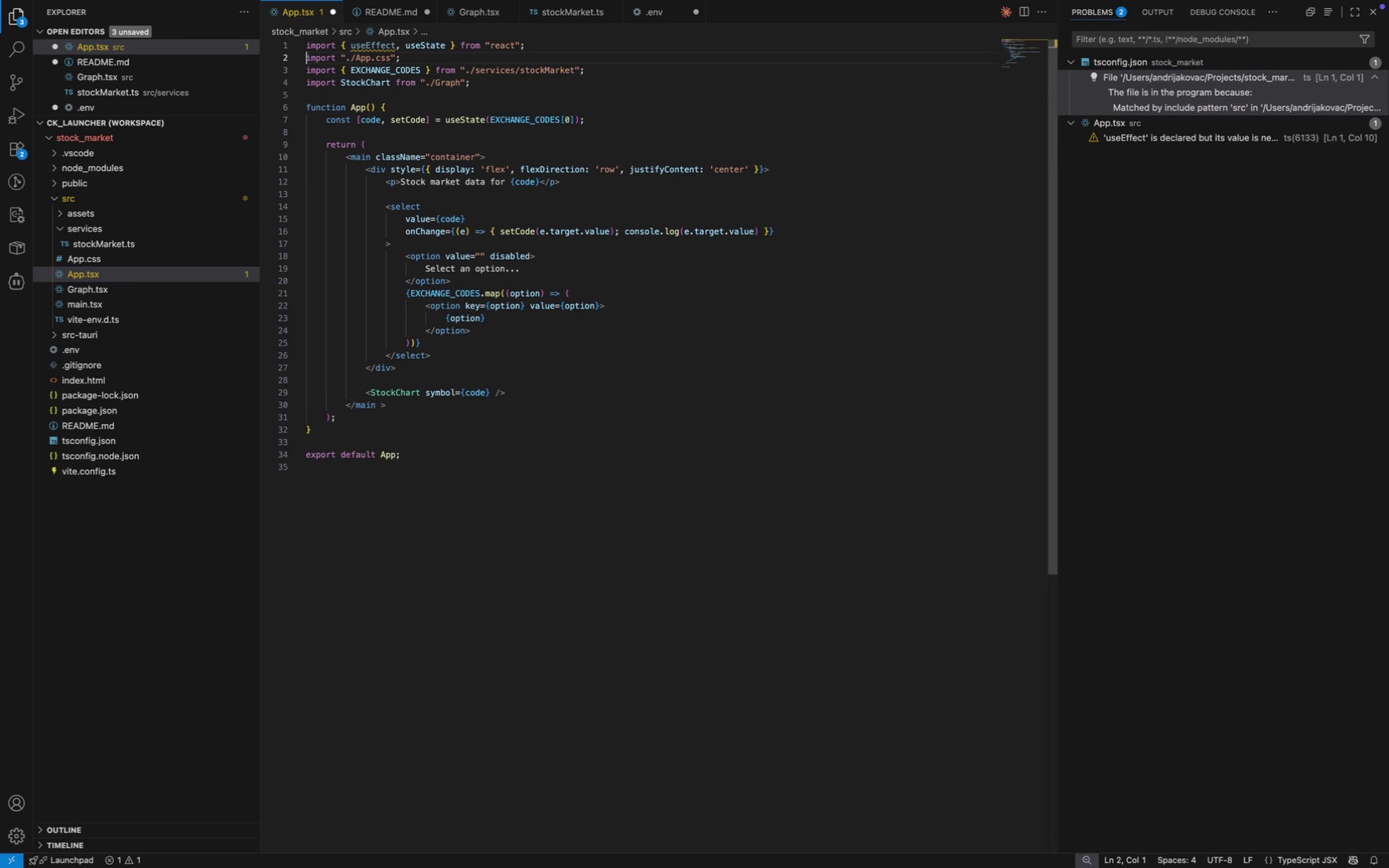 
key(ArrowUp)
 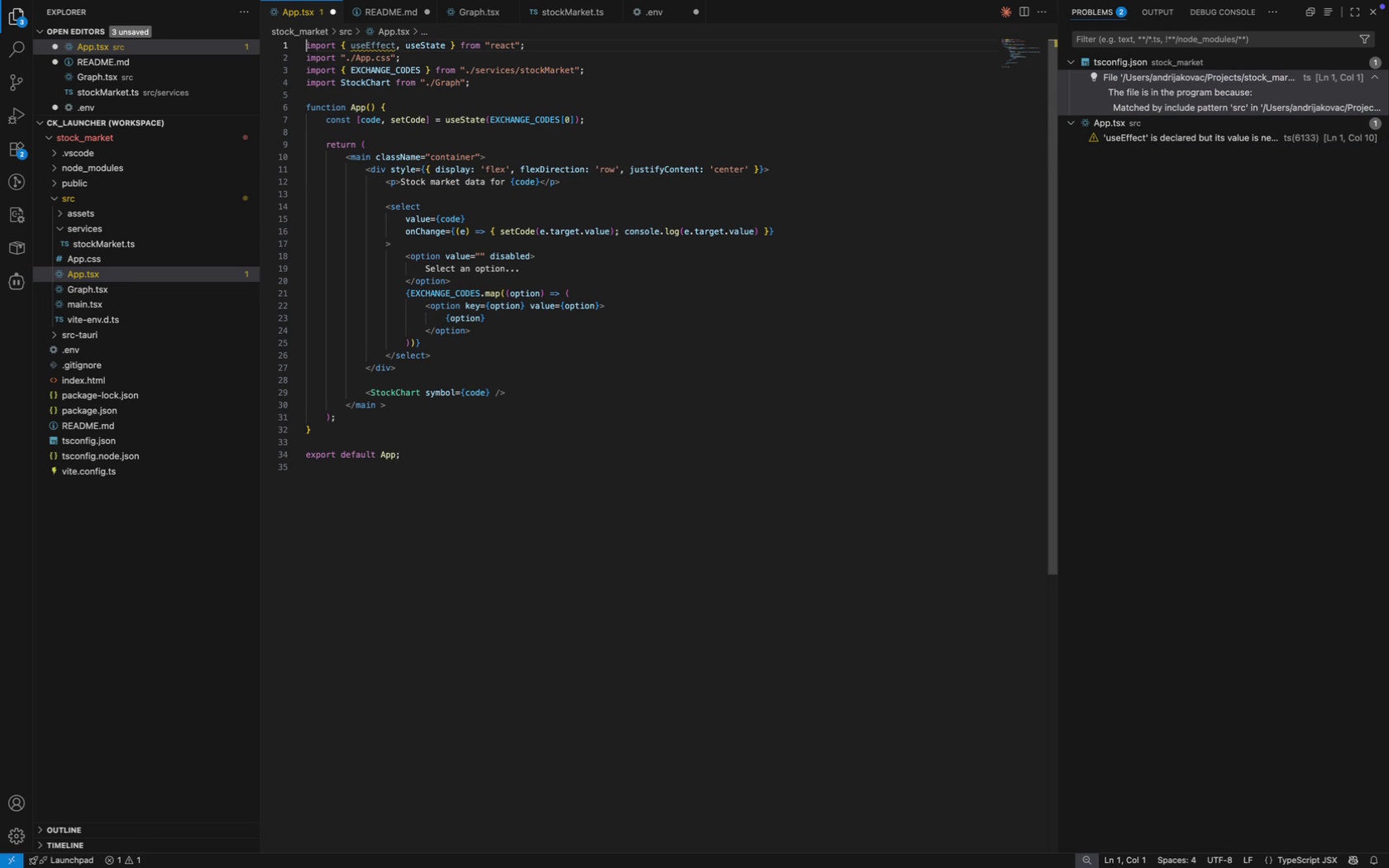 
key(ArrowUp)
 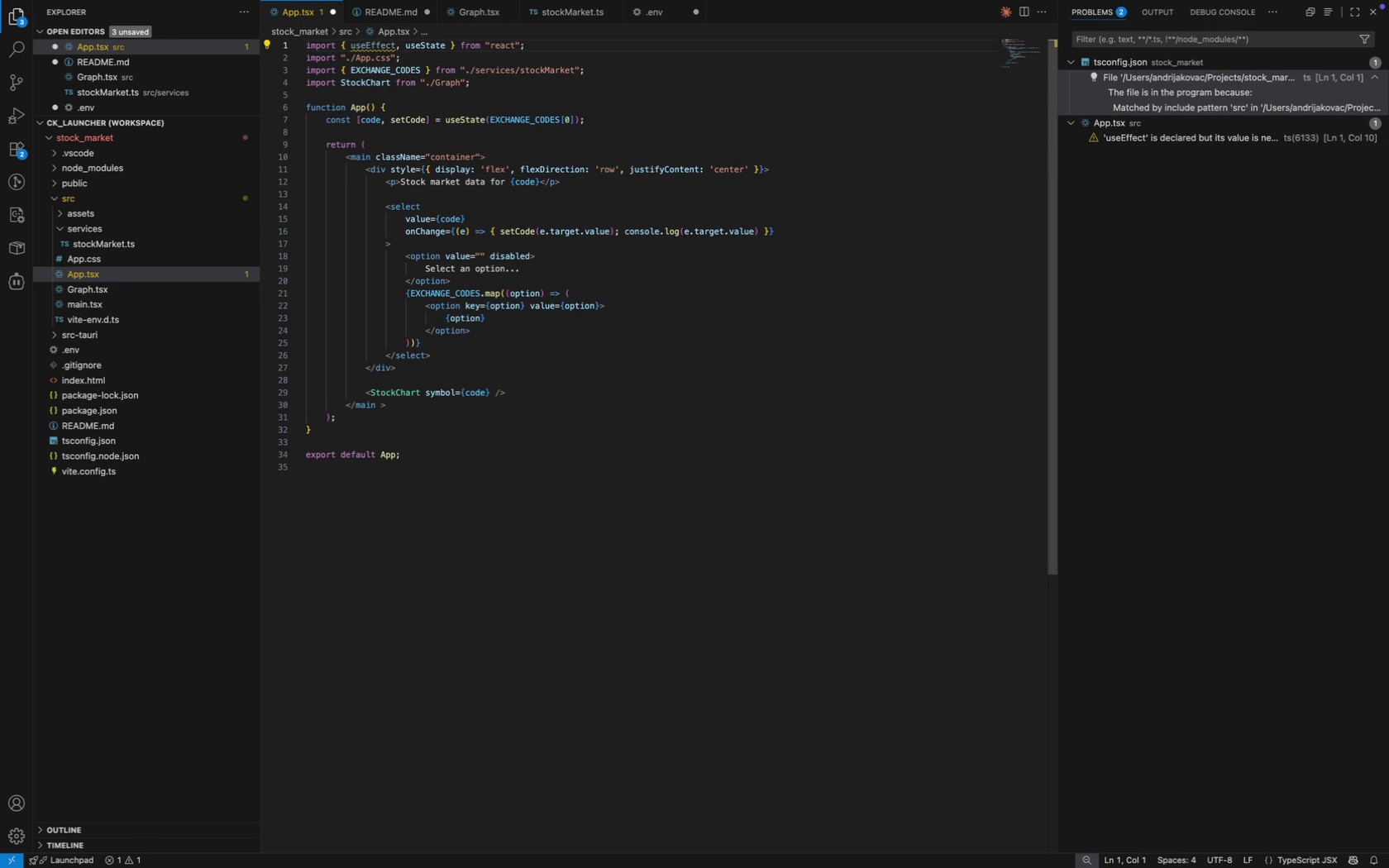 
key(ArrowRight)